 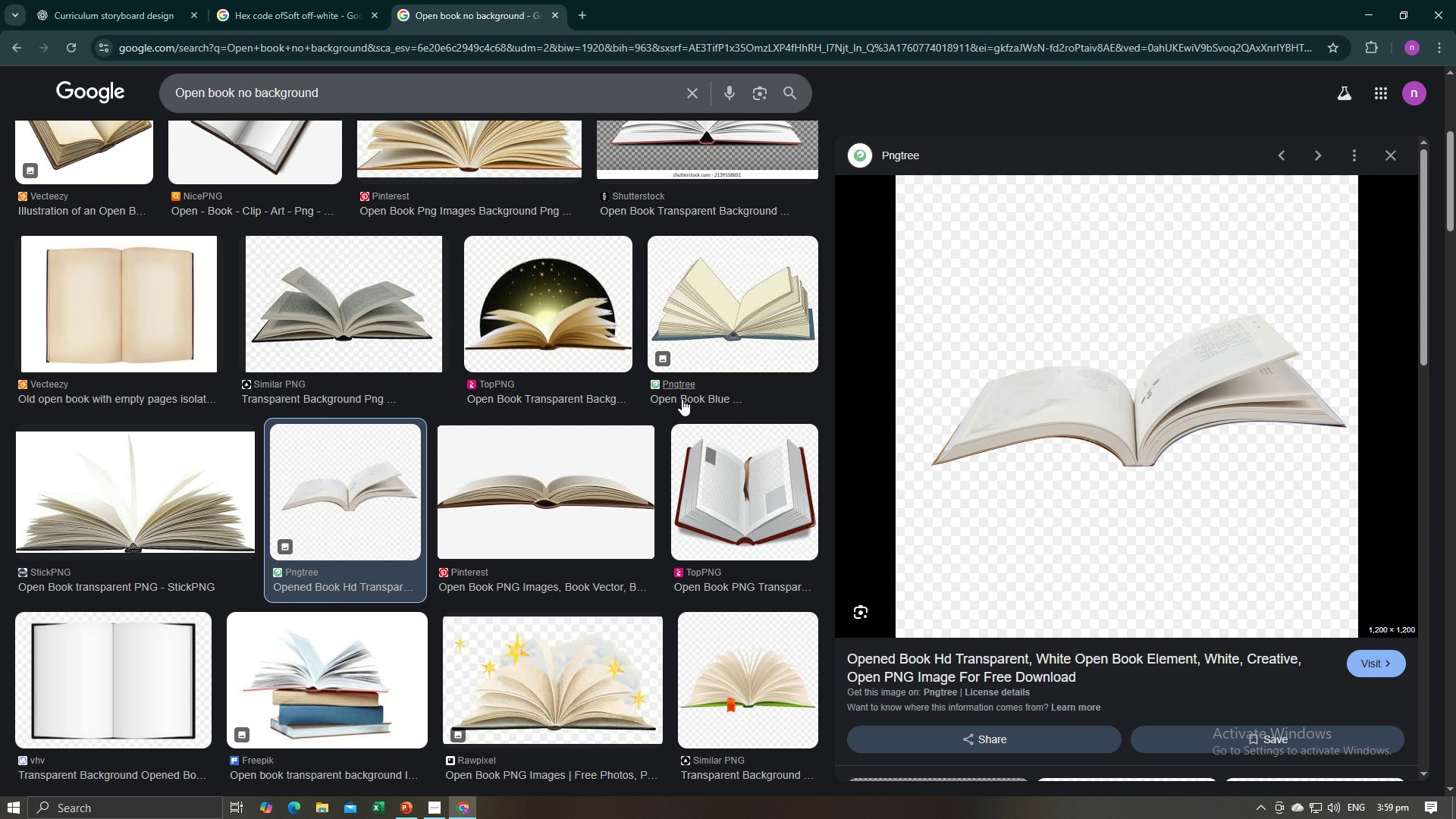 
scroll: coordinate [830, 491], scroll_direction: down, amount: 4.0
 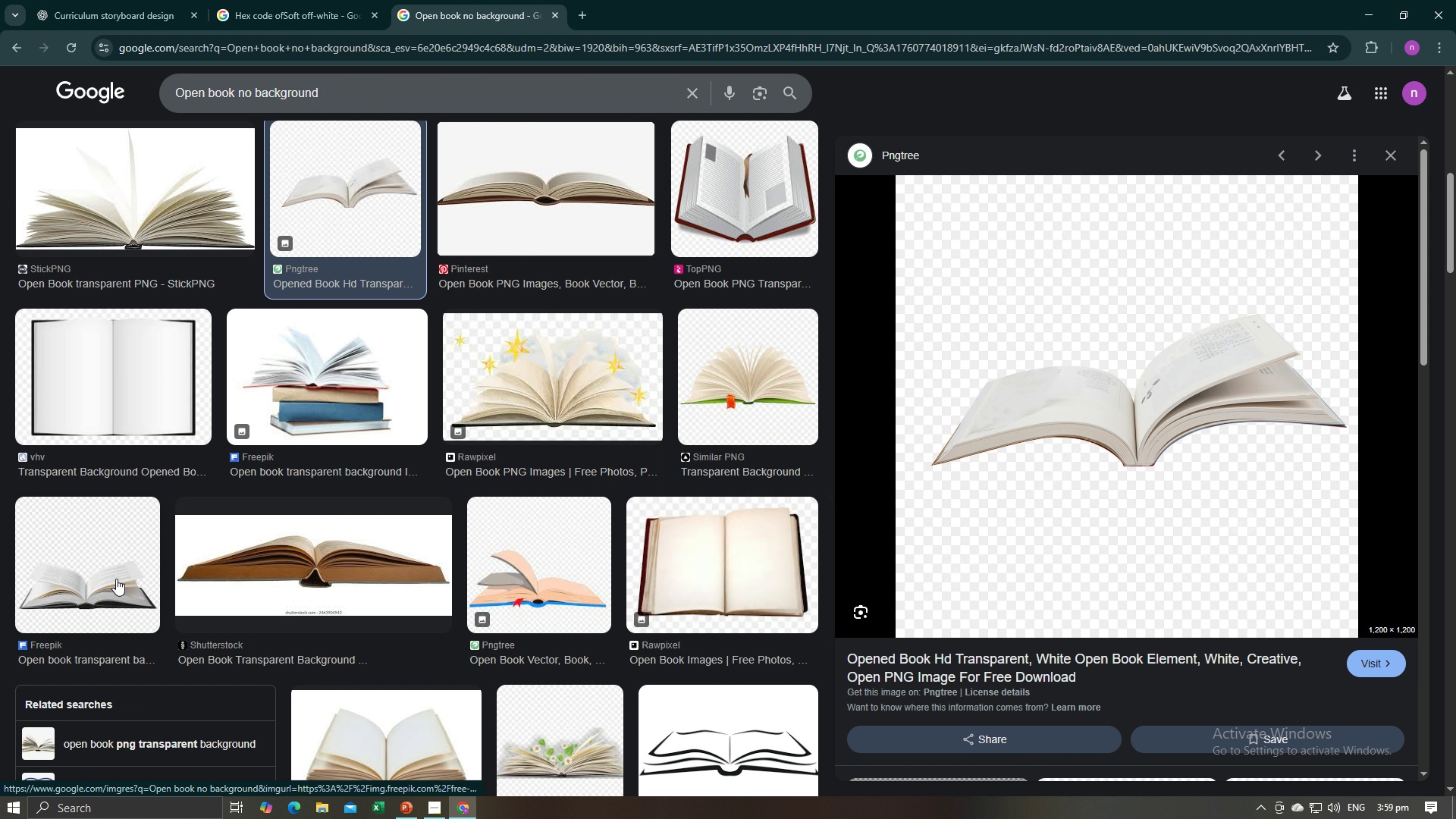 
left_click([116, 579])
 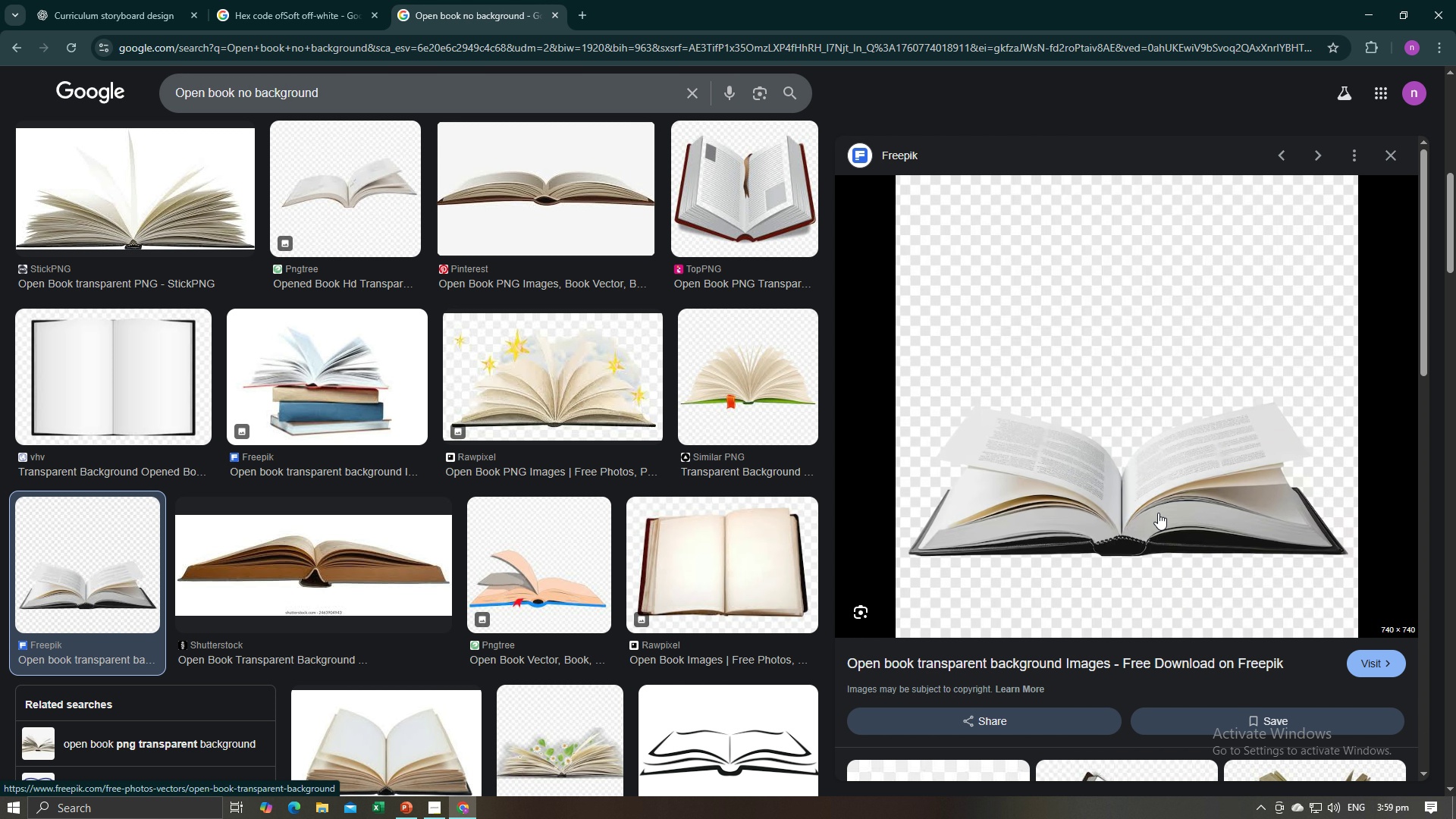 
right_click([1072, 416])
 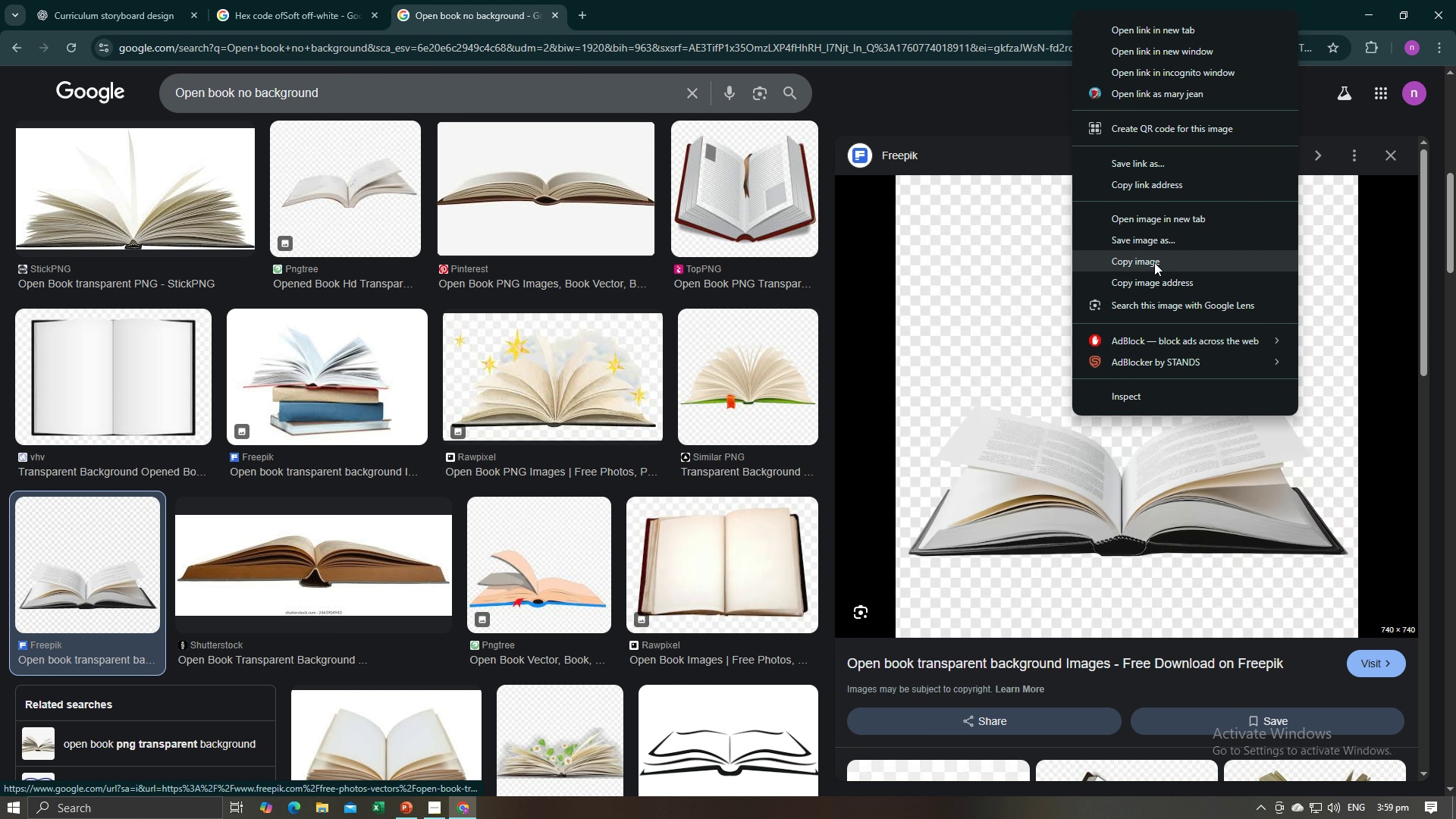 
left_click([1153, 260])
 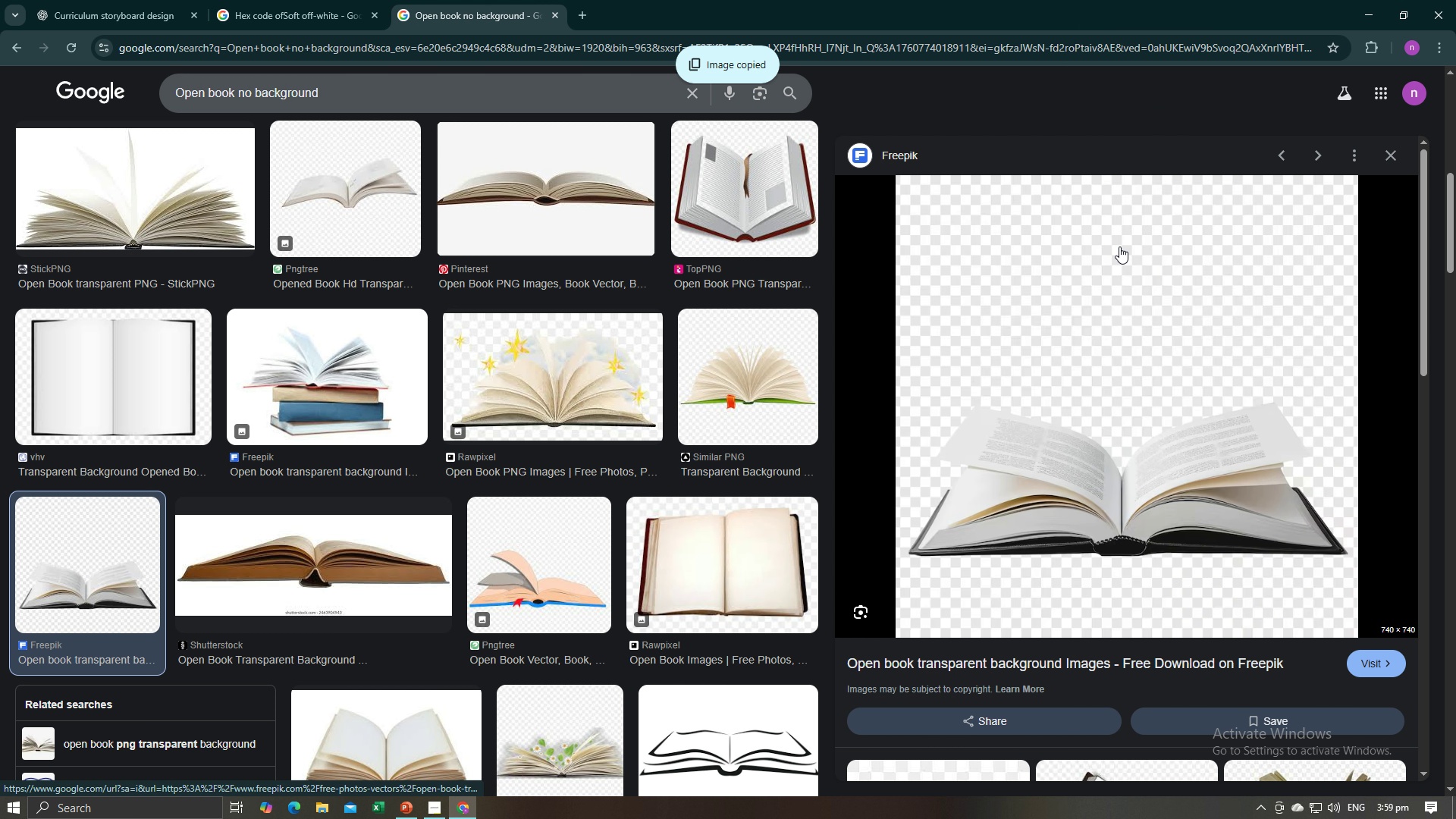 
key(Alt+AltLeft)
 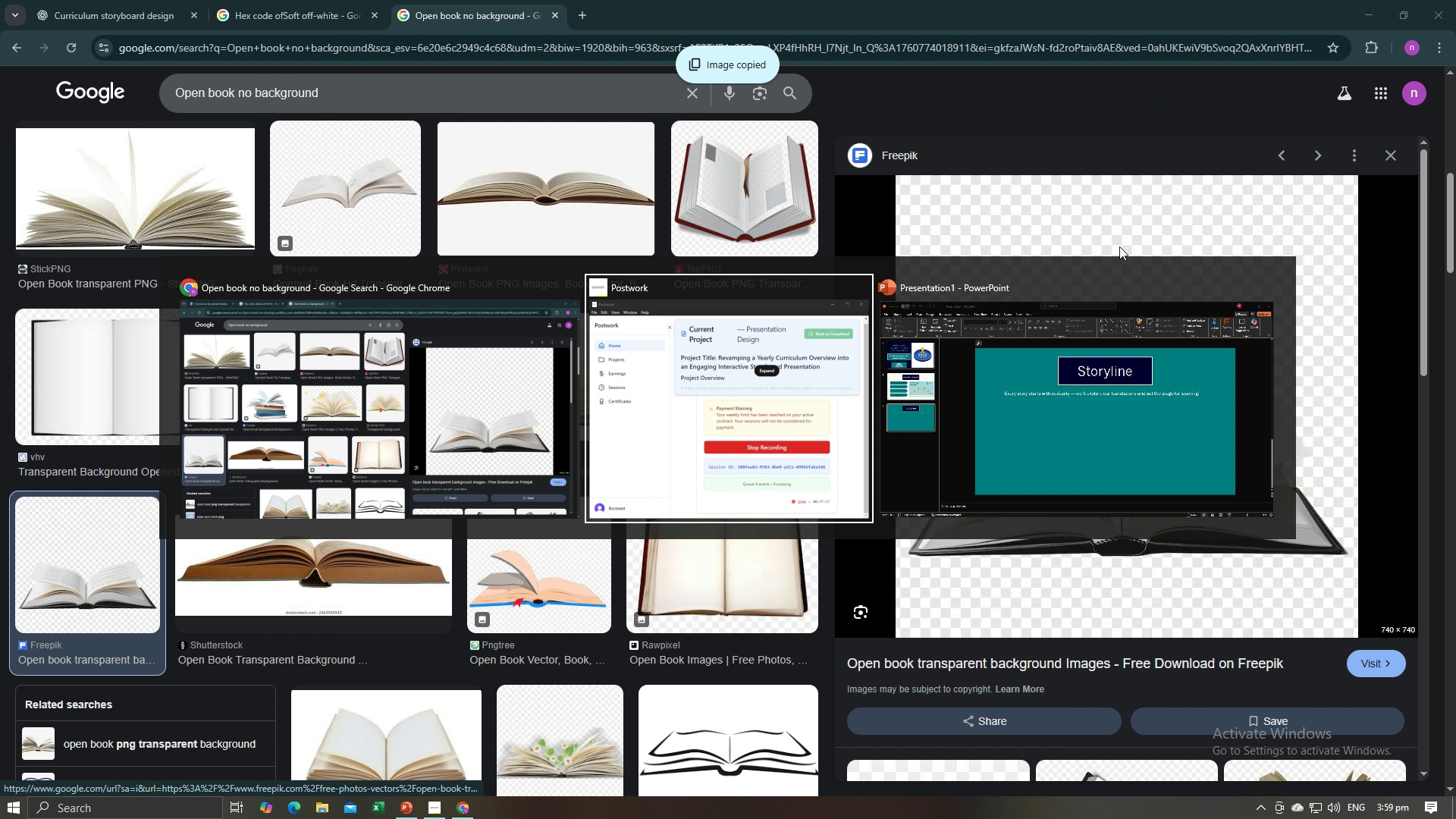 
key(Alt+Tab)